 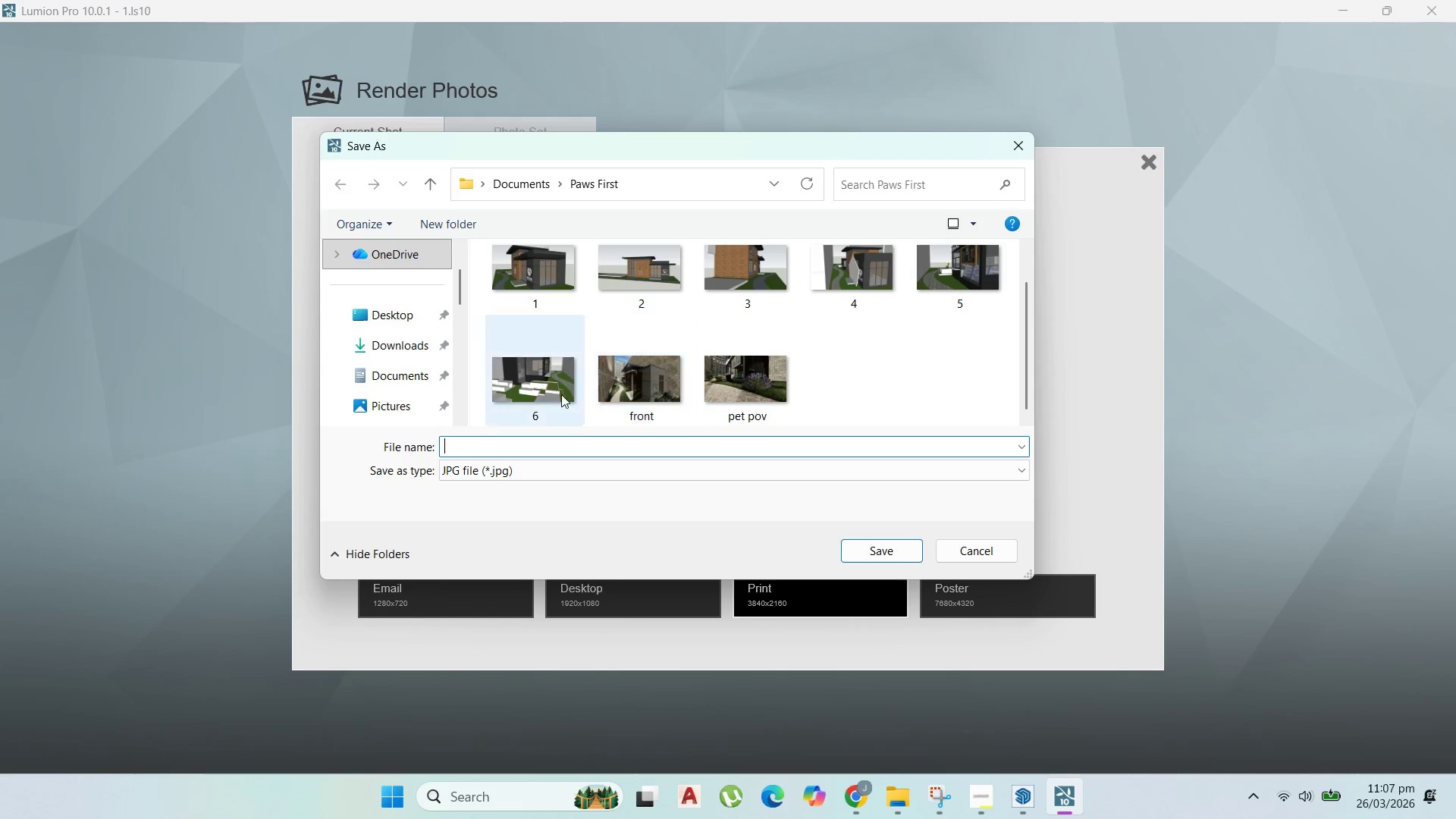 
type(45 degree)
 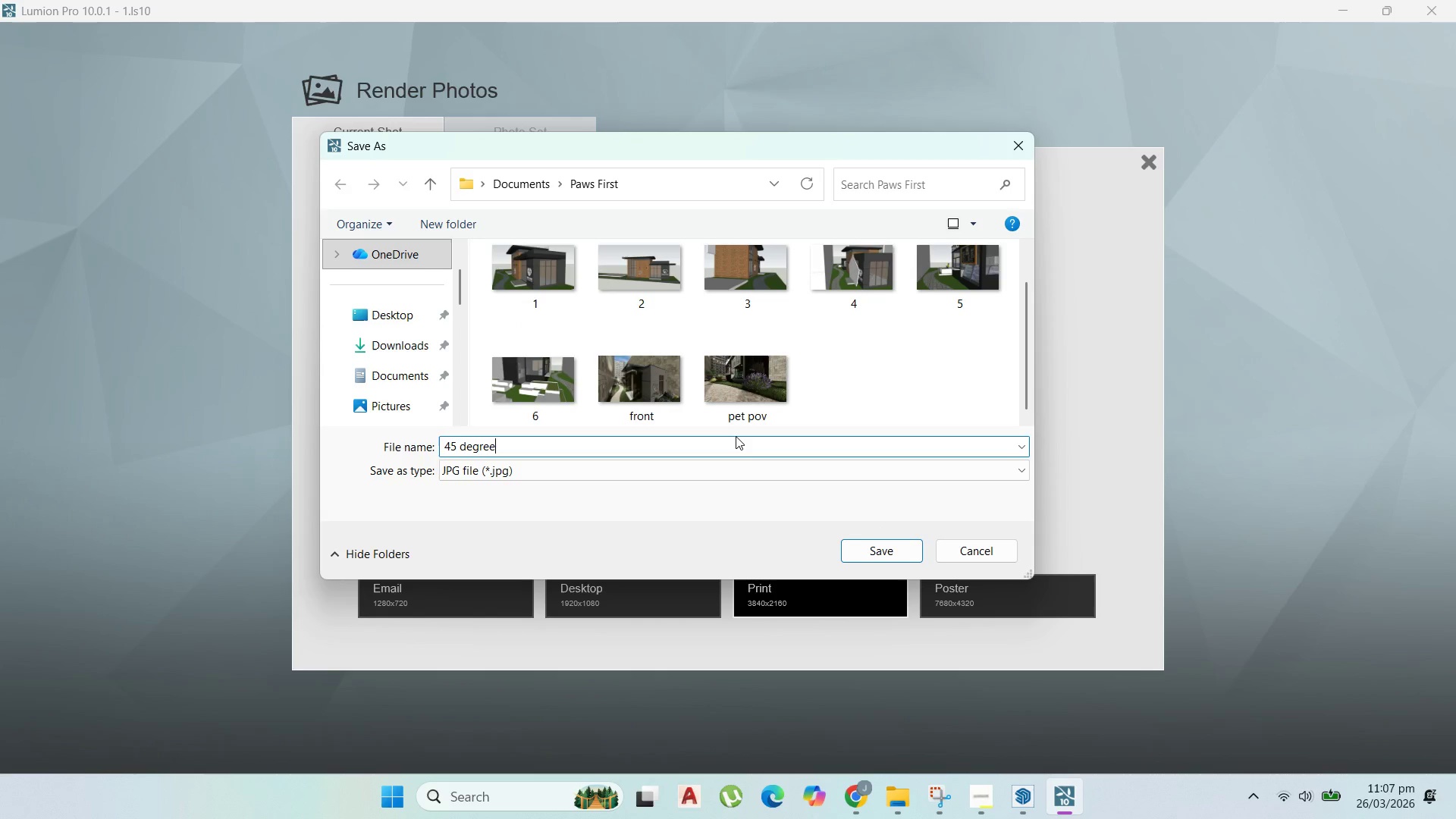 
left_click([748, 444])
 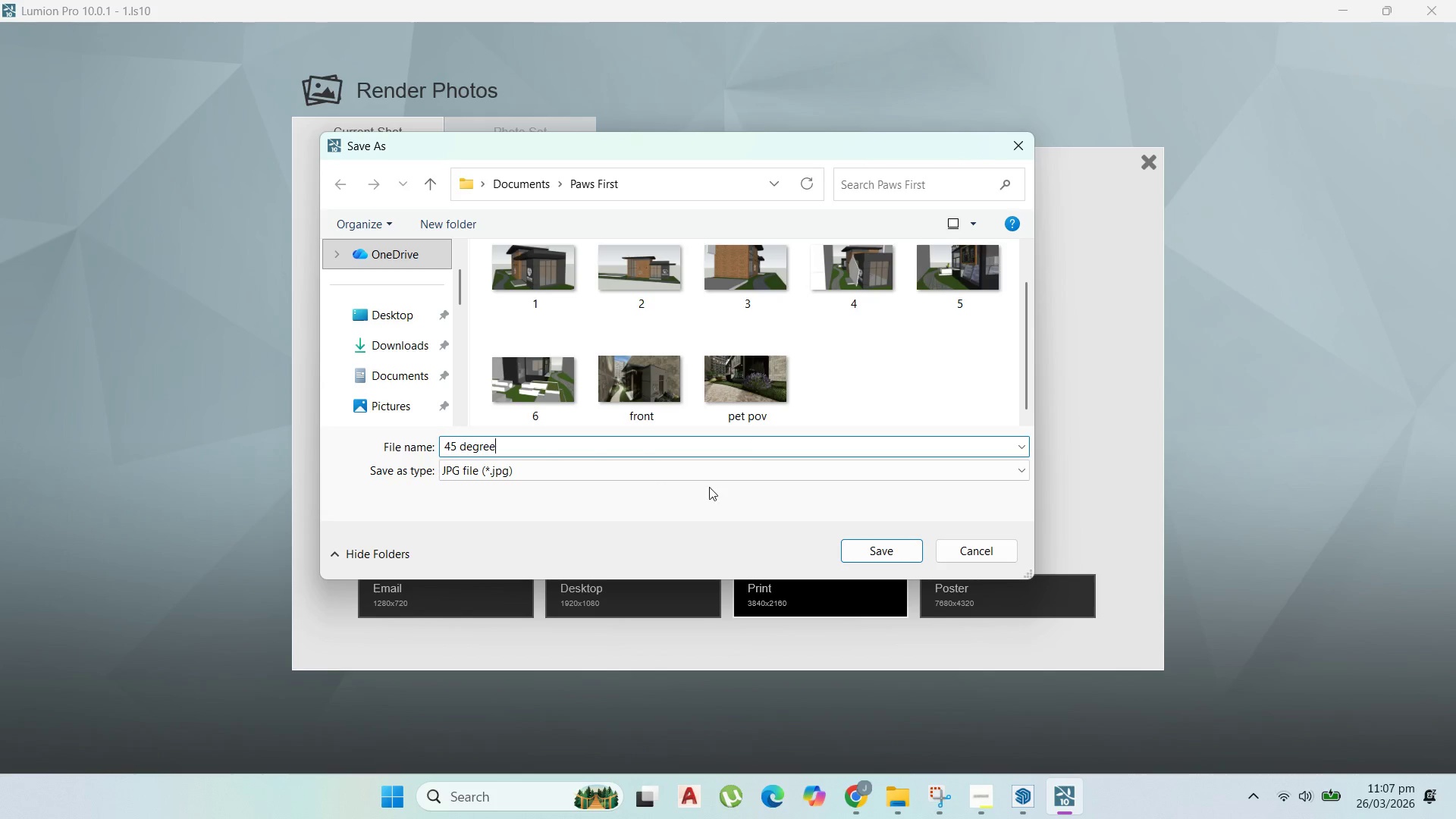 
wait(5.31)
 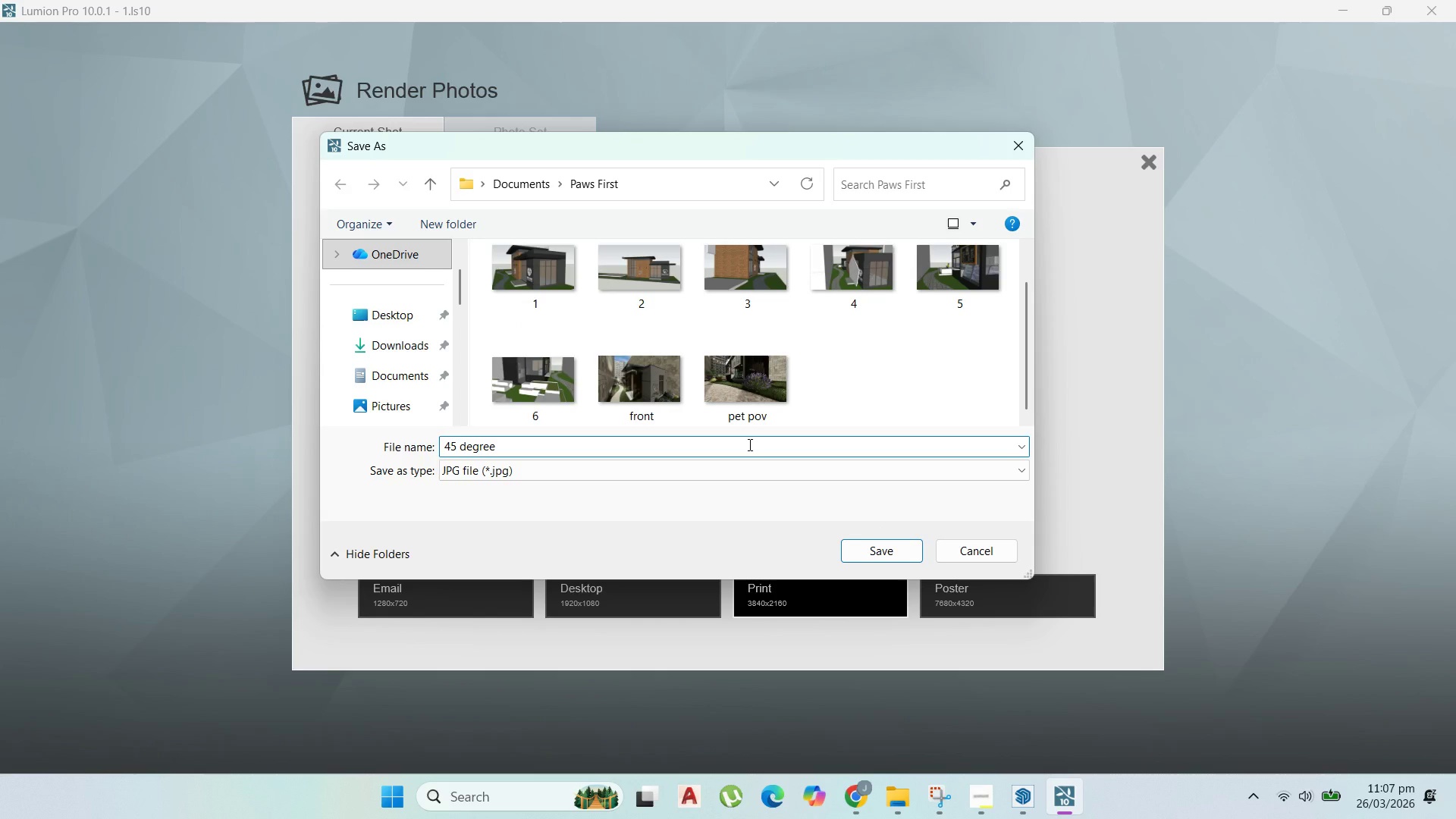 
left_click([897, 544])
 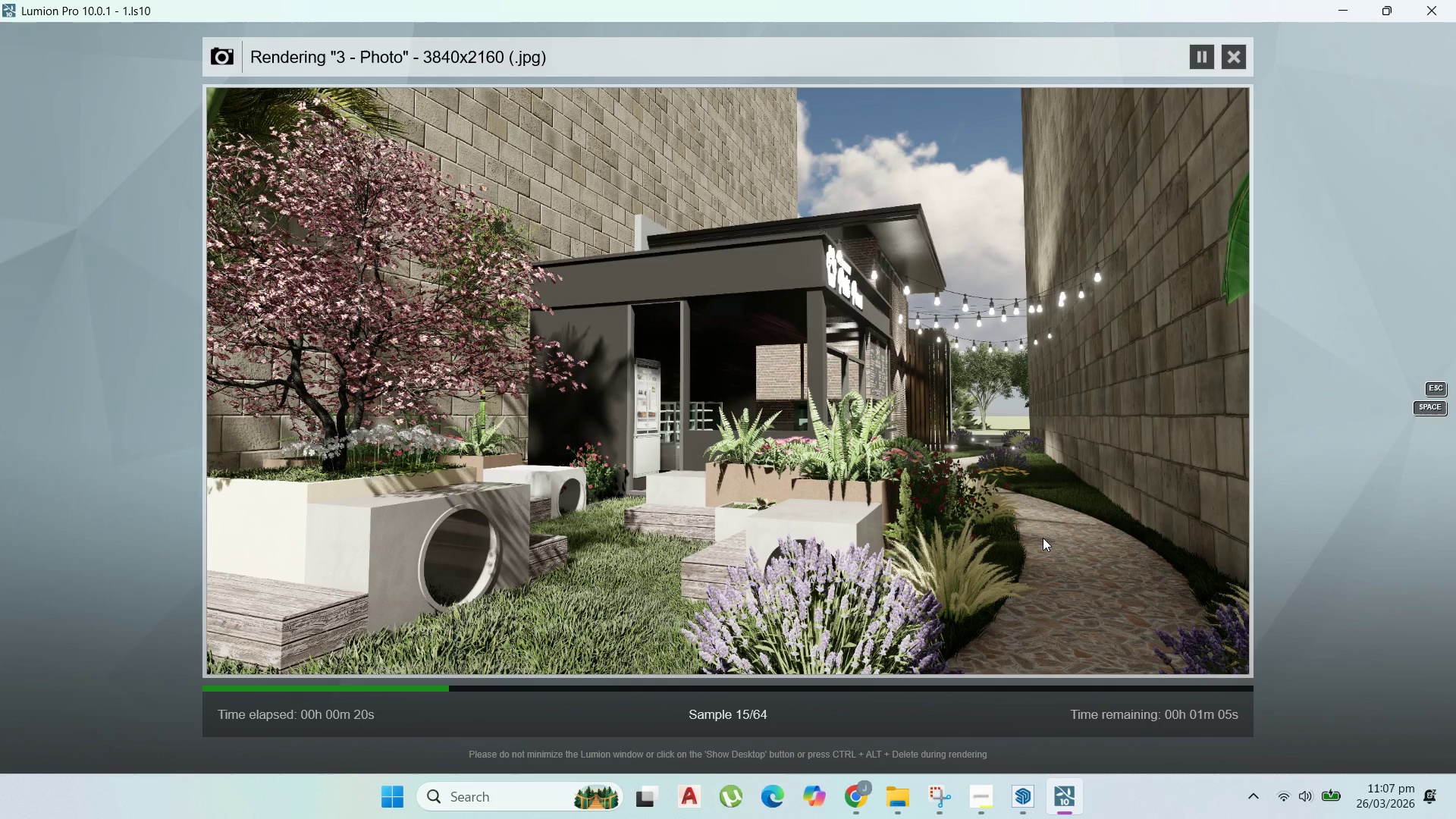 
wait(33.12)
 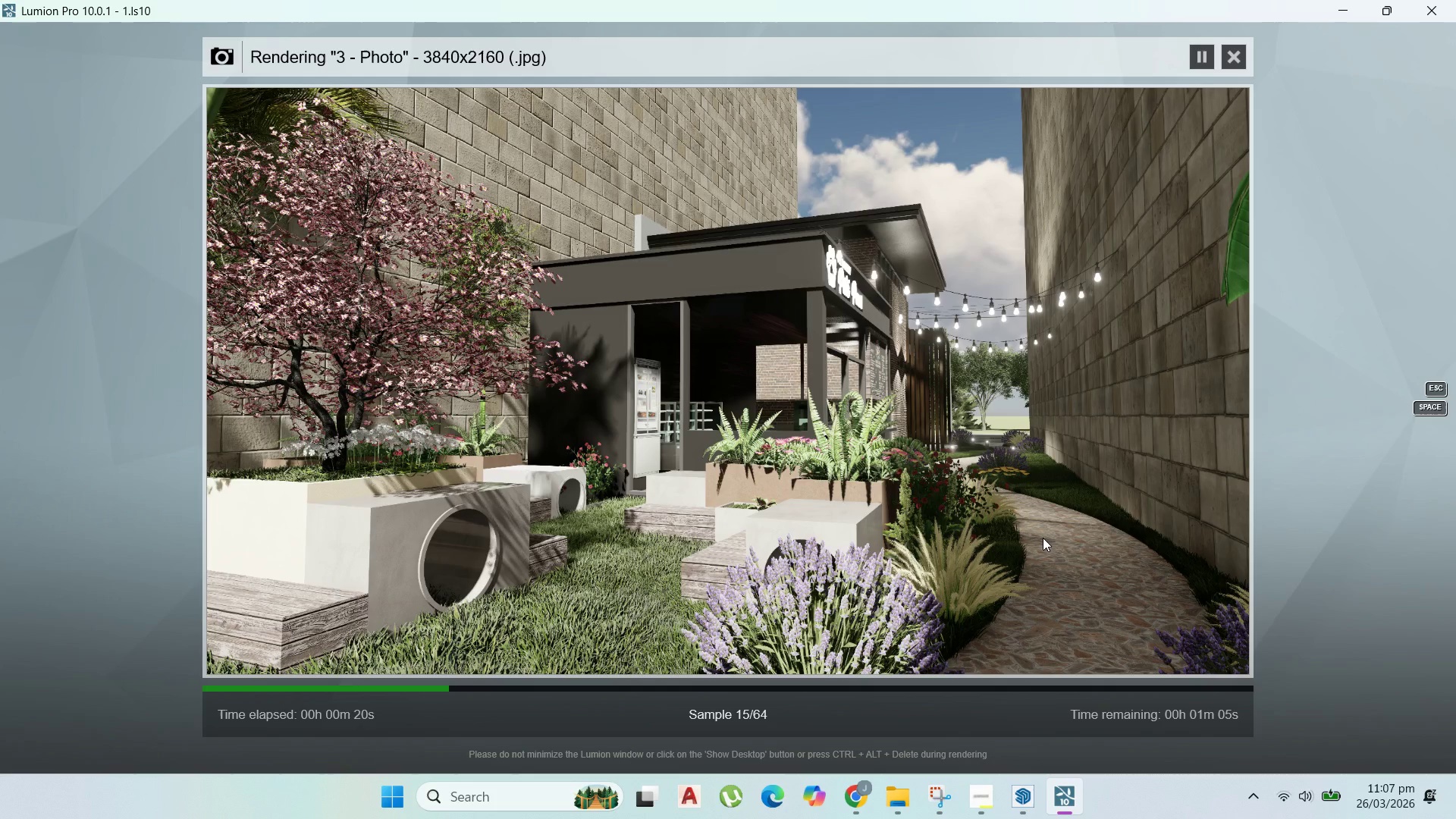 
left_click([1026, 783])
 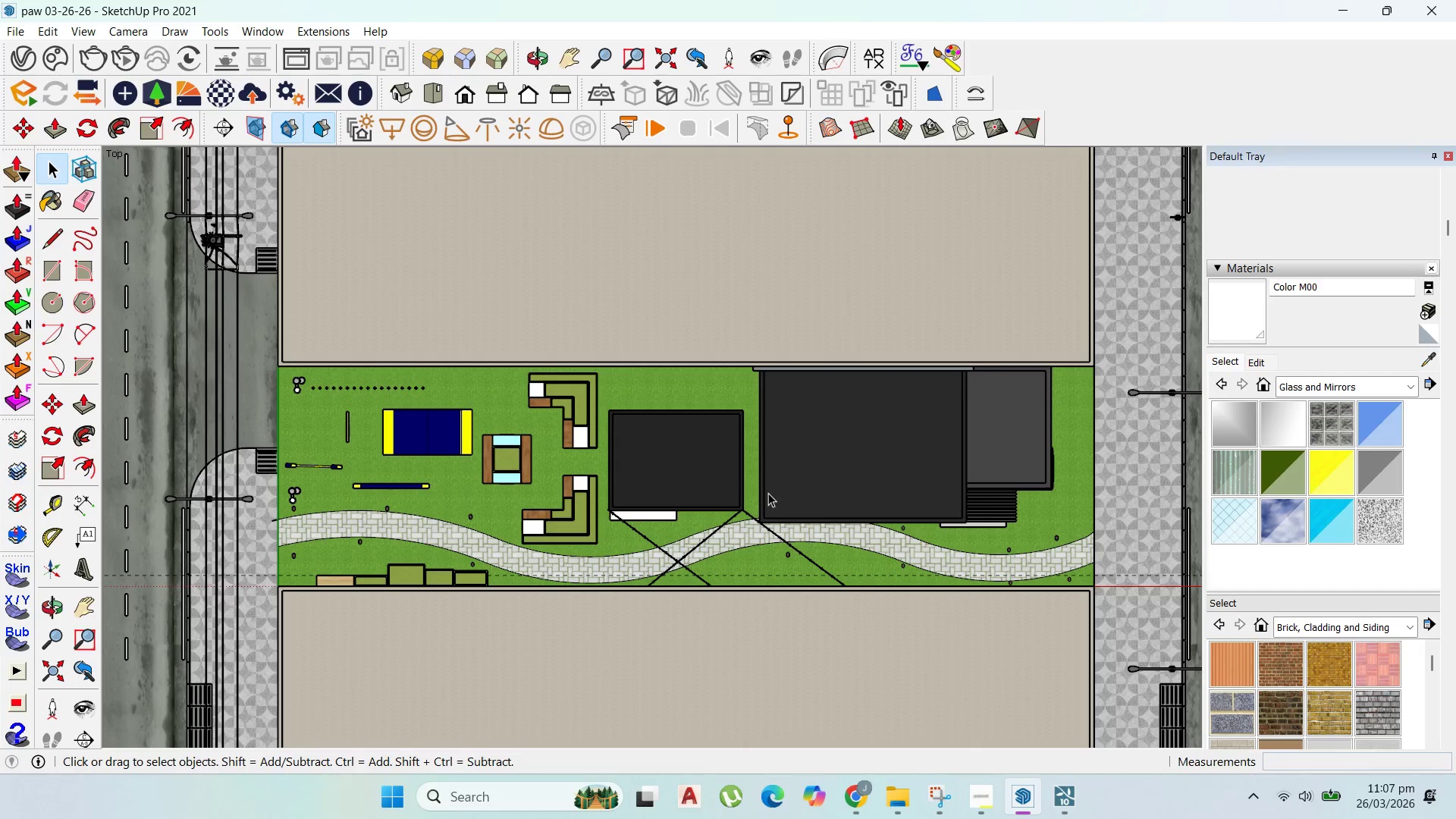 
scroll: coordinate [952, 550], scroll_direction: down, amount: 14.0
 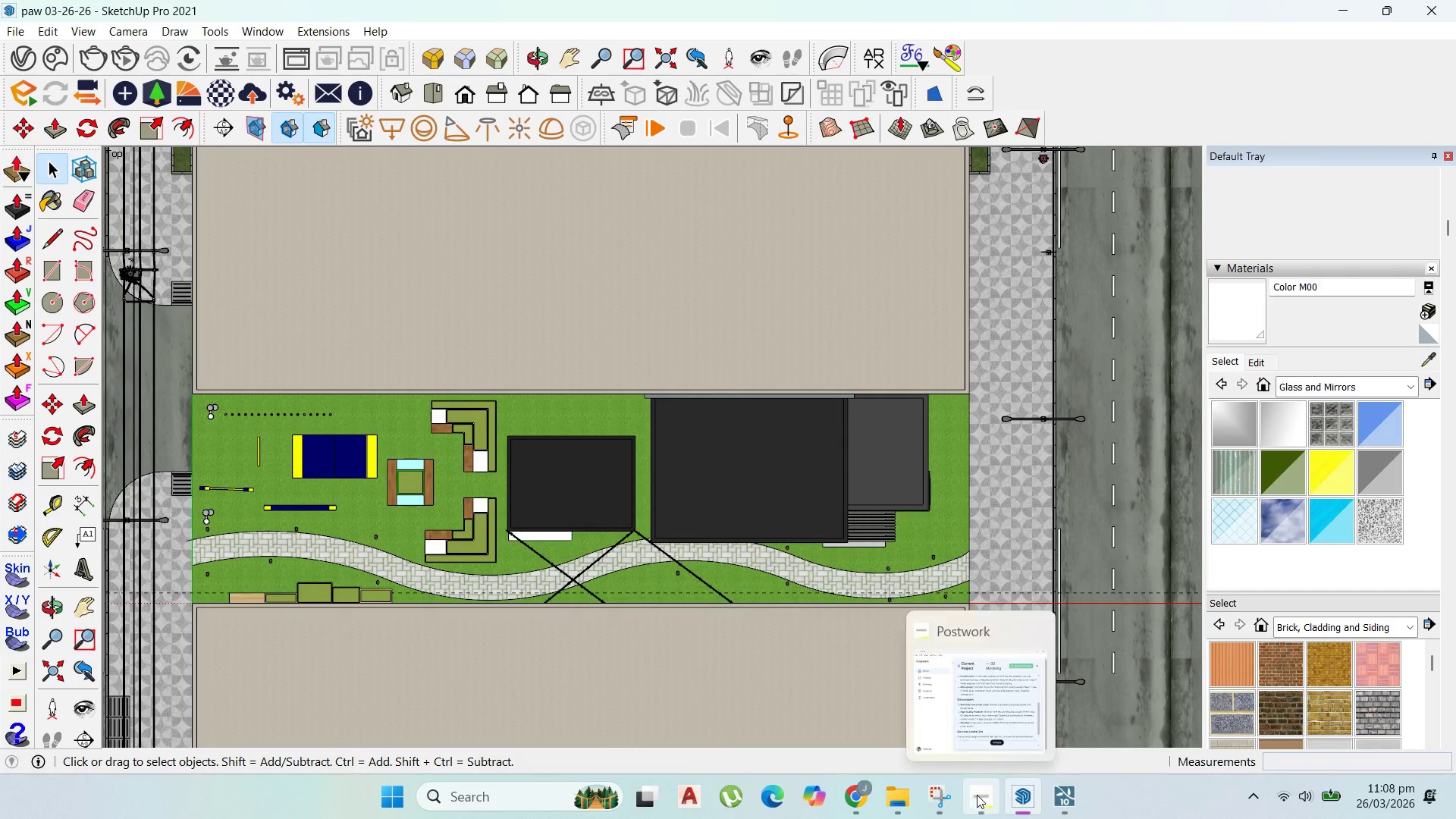 
left_click([980, 797])